 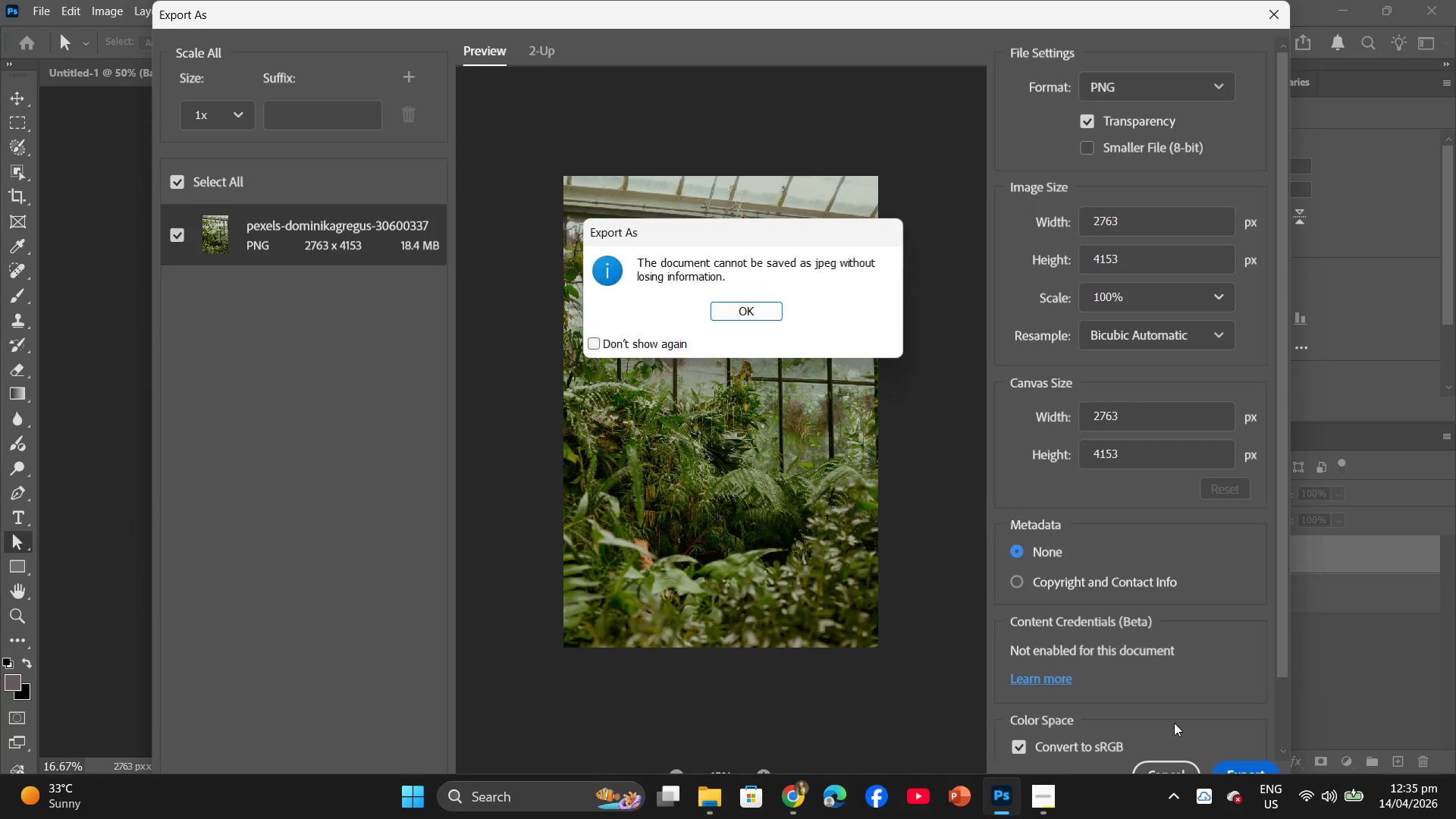 
left_click([736, 308])
 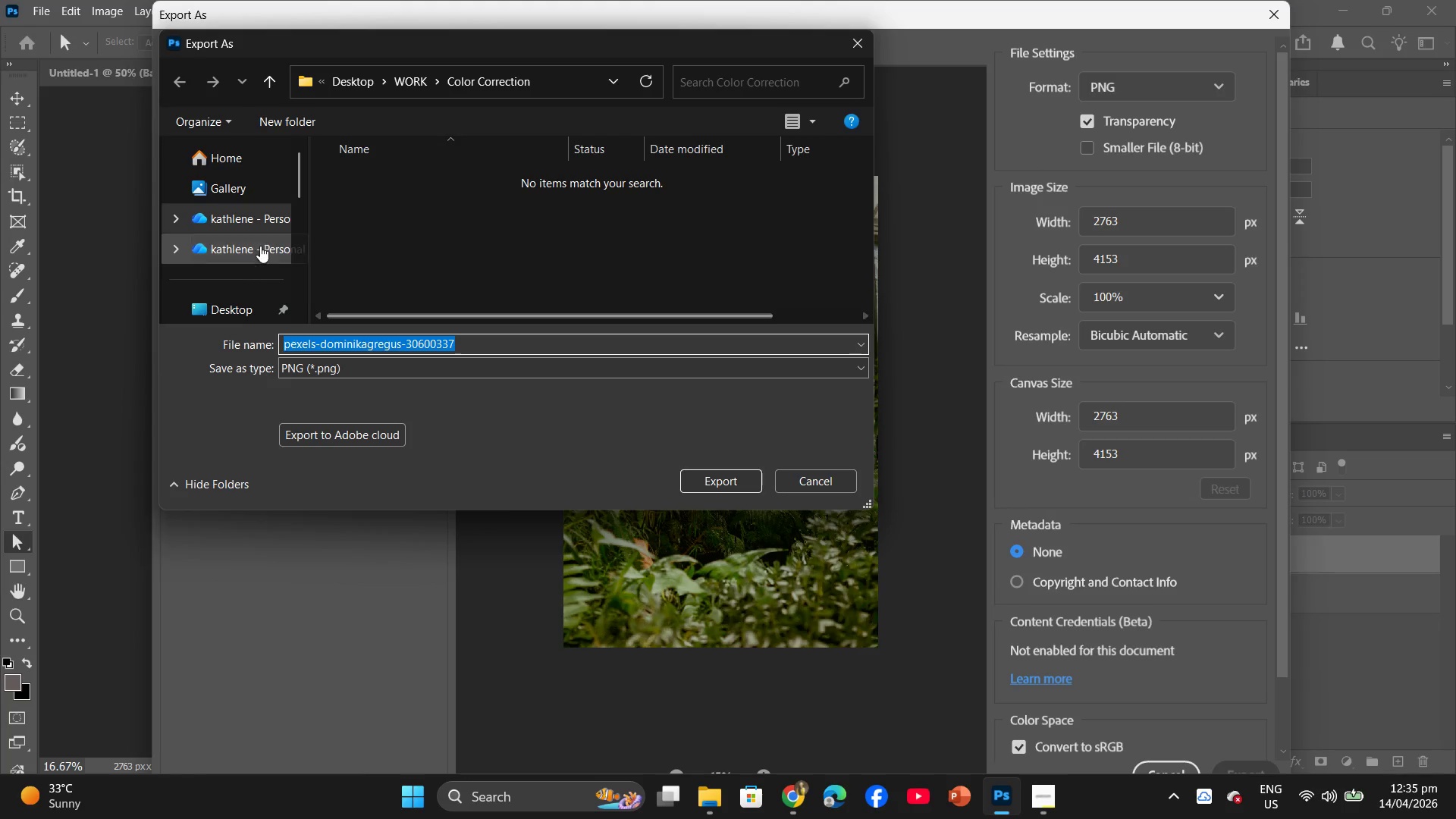 
left_click([257, 303])
 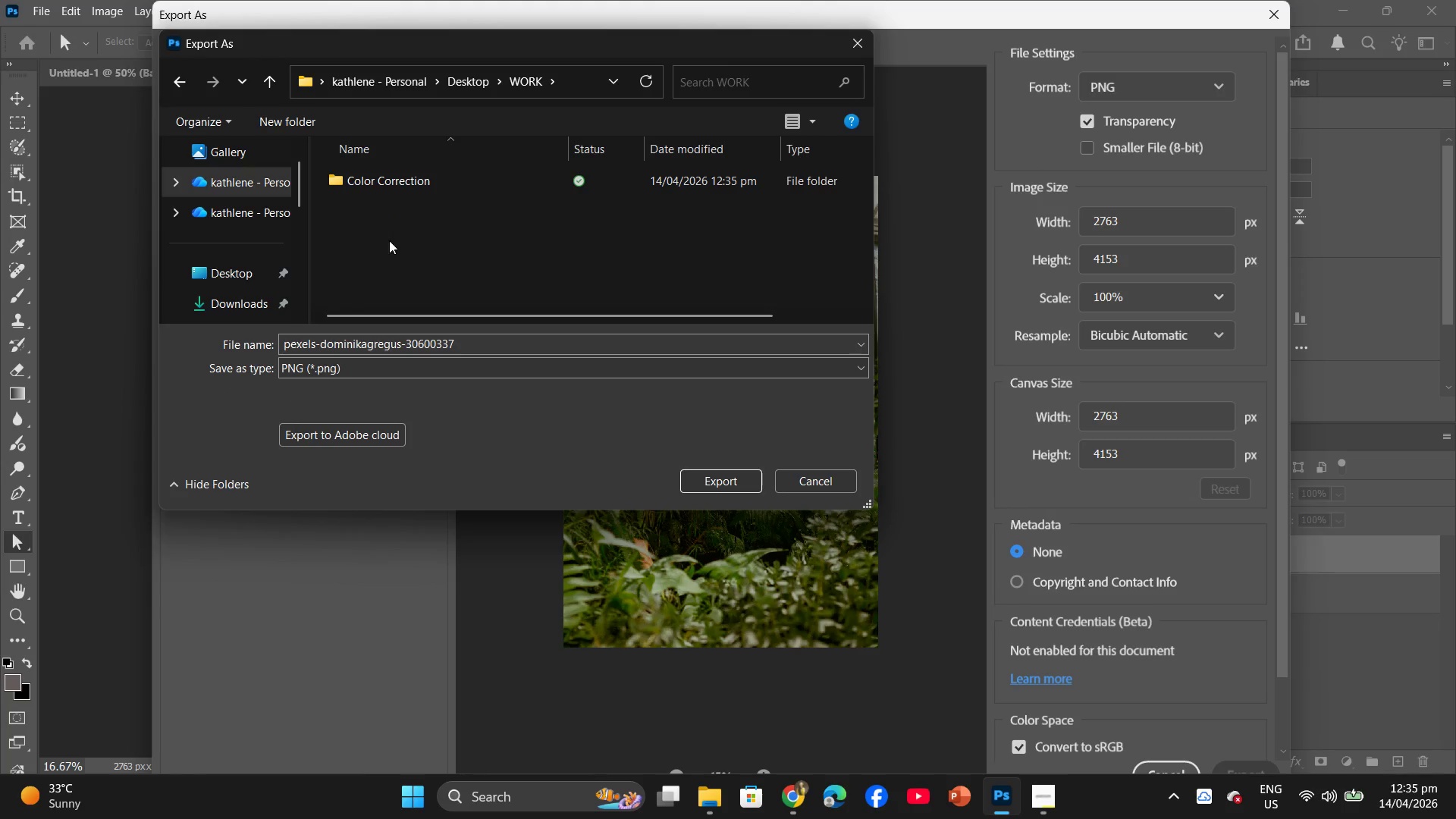 
double_click([450, 181])
 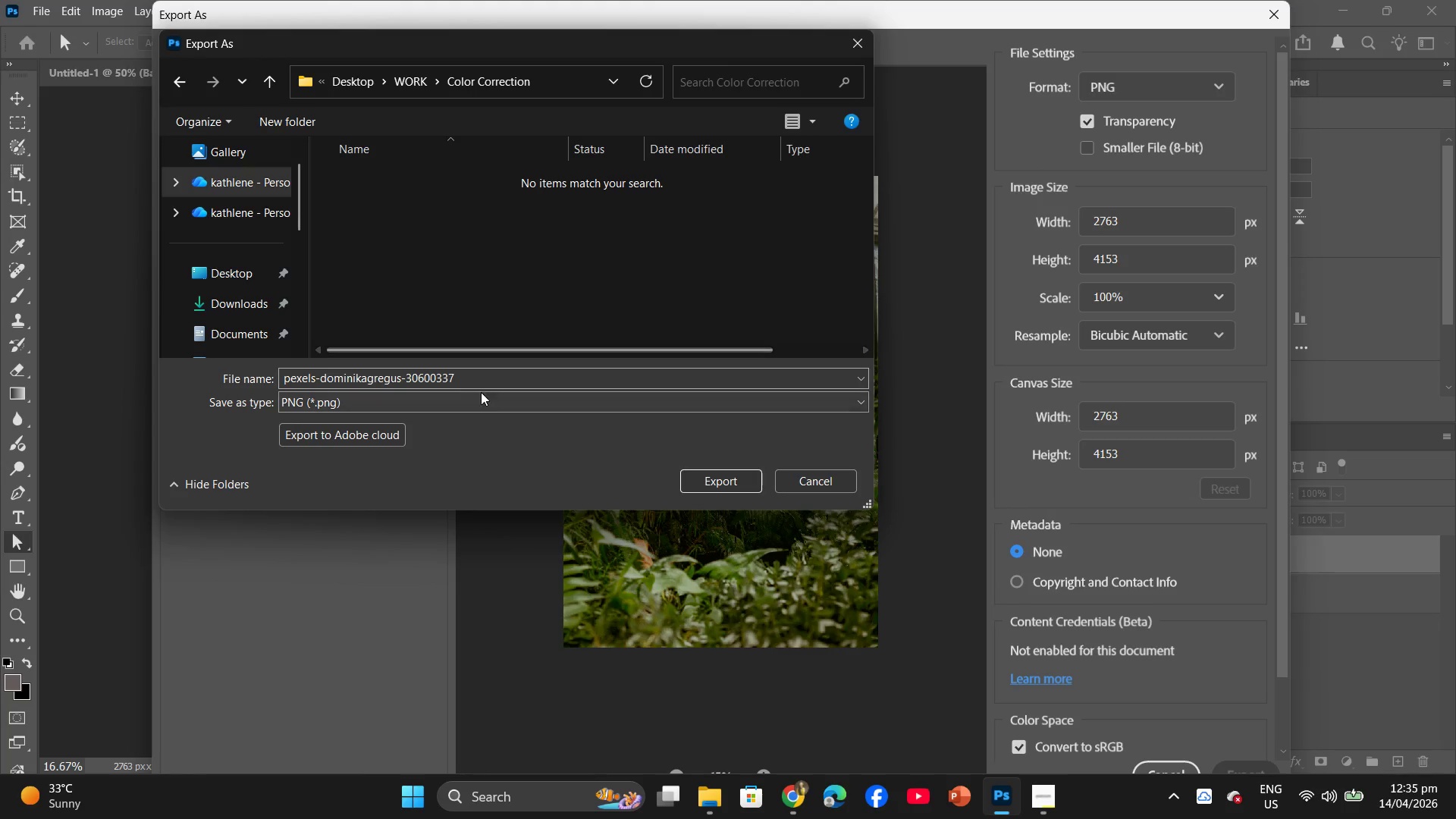 
left_click([484, 380])
 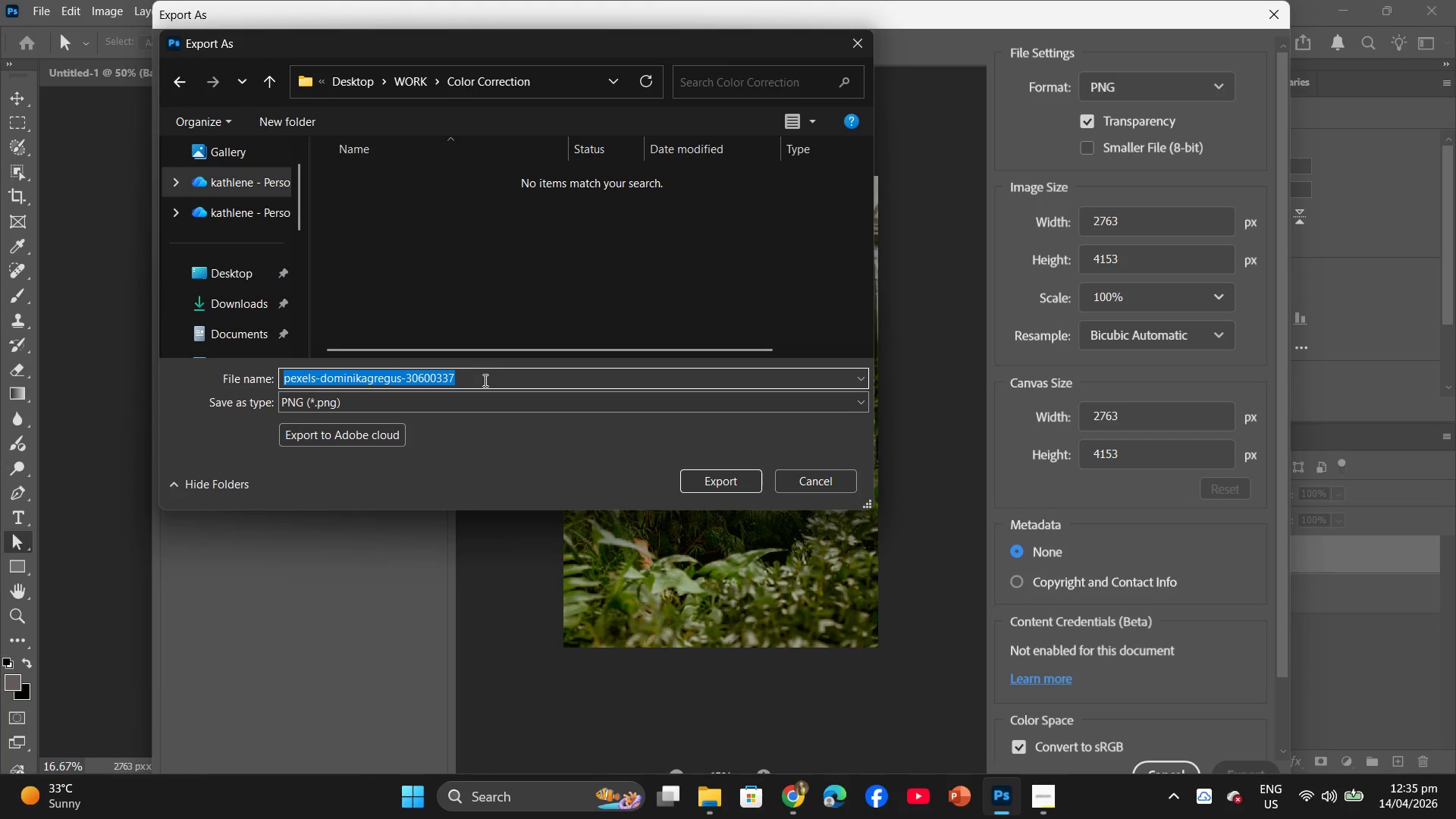 
type(PNG)
 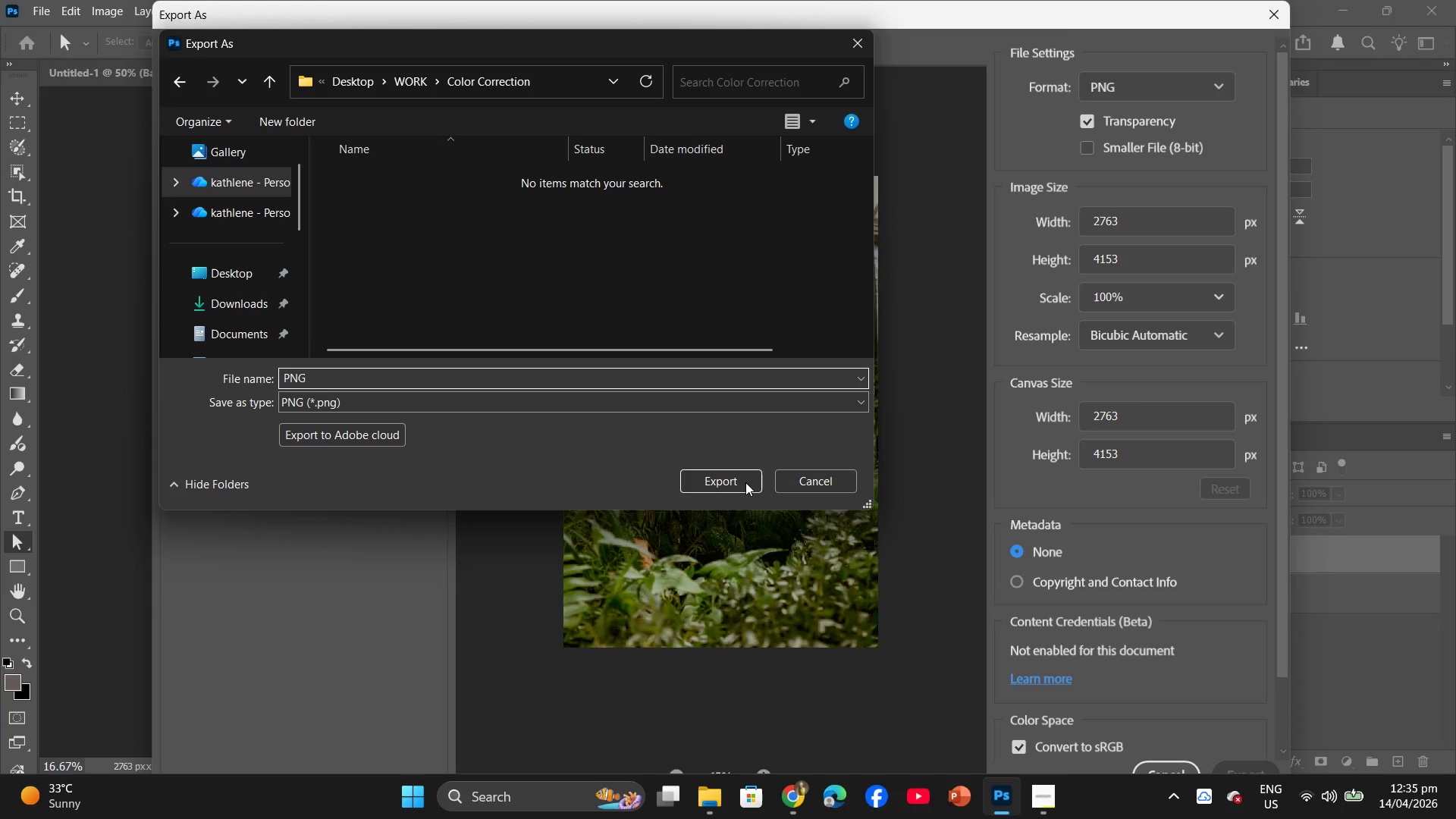 